 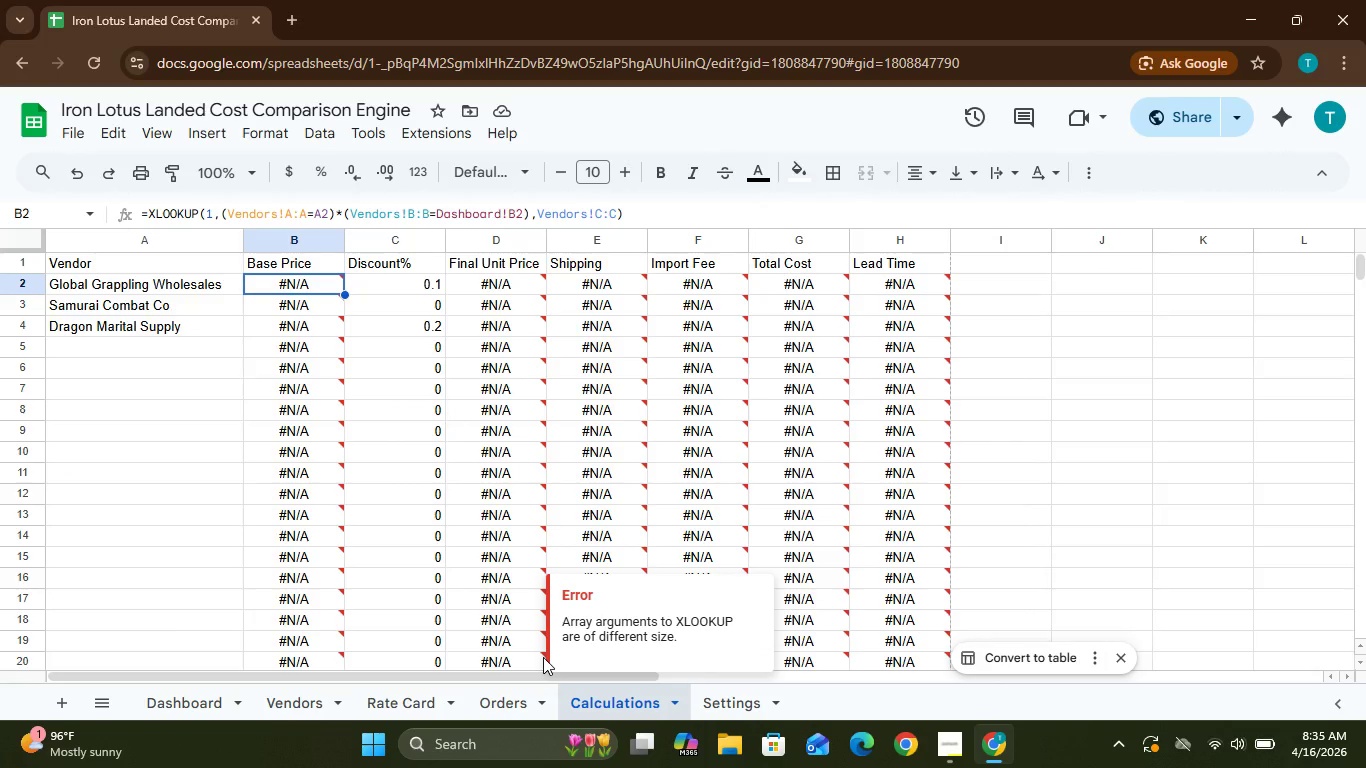 
left_click([177, 690])
 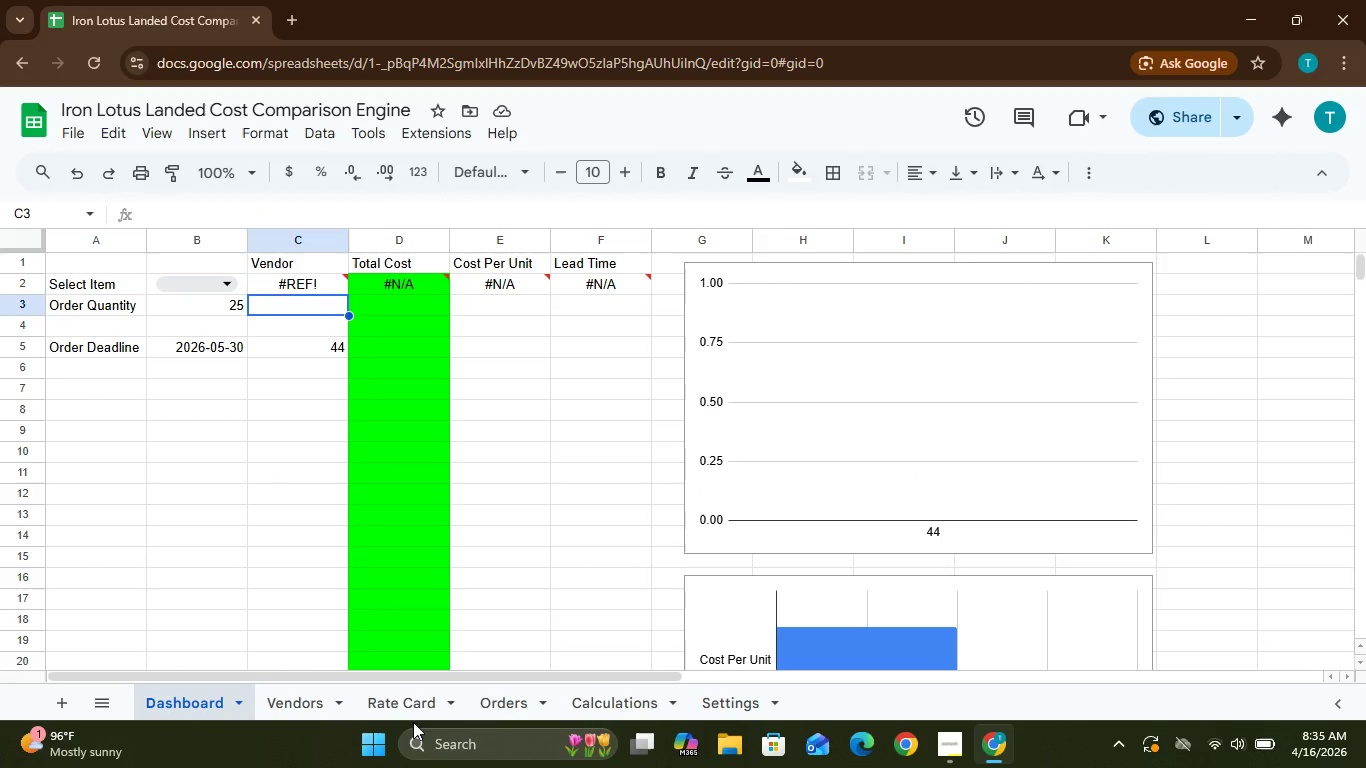 
left_click([405, 710])
 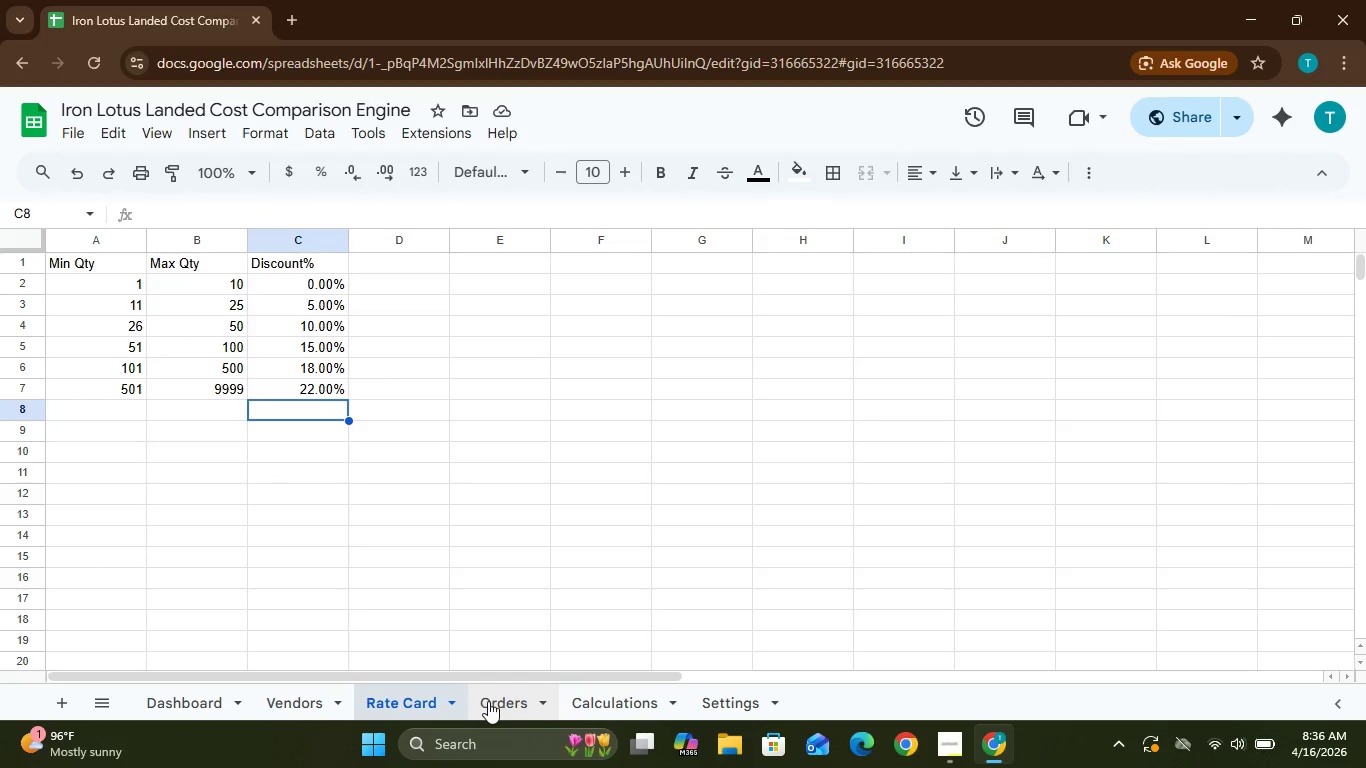 
left_click([497, 701])
 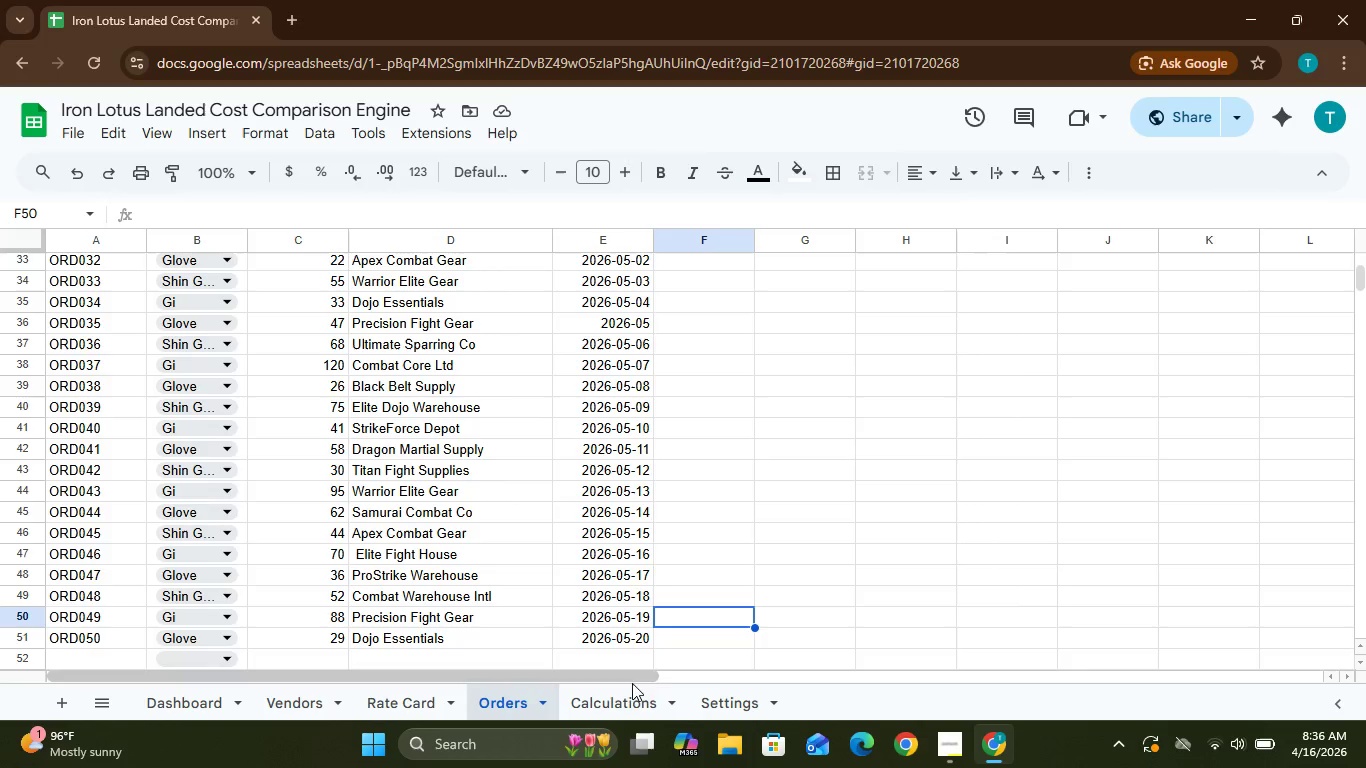 
left_click([618, 717])
 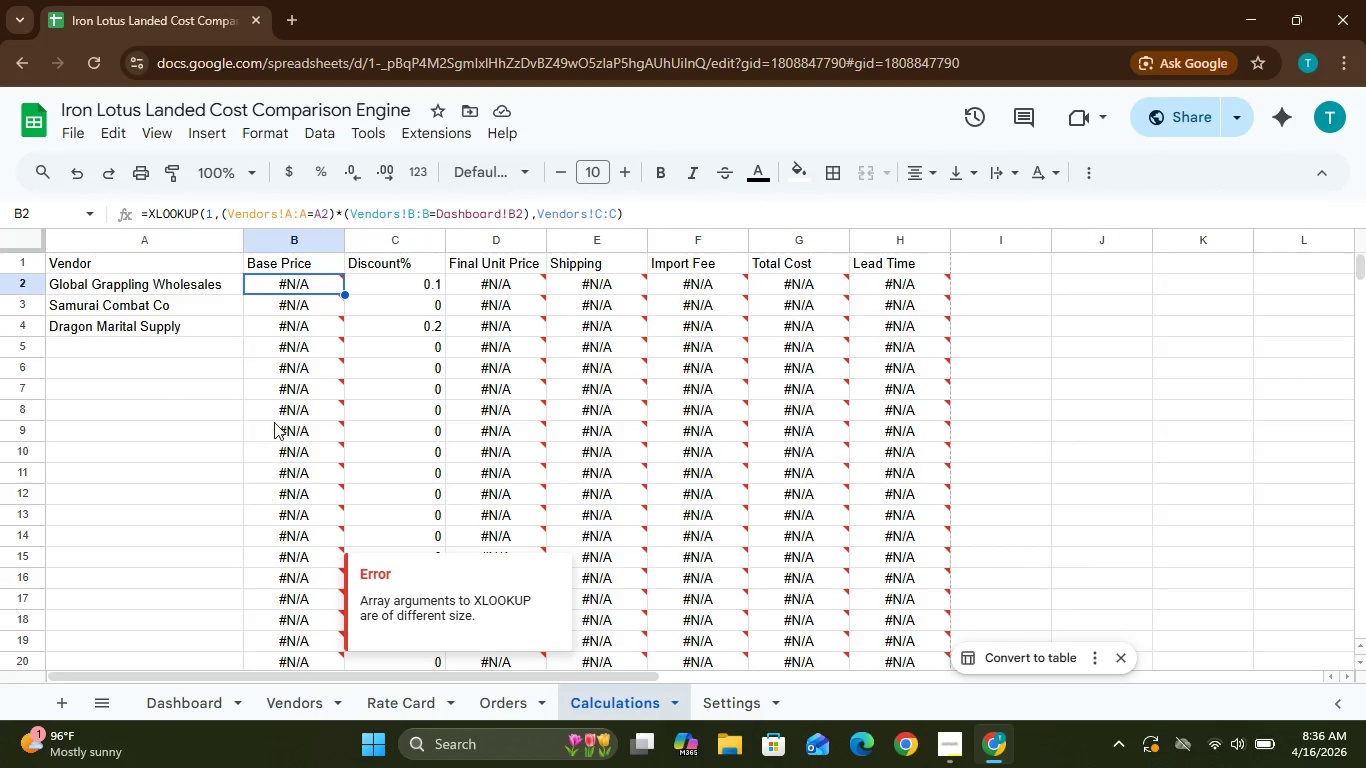 
wait(6.5)
 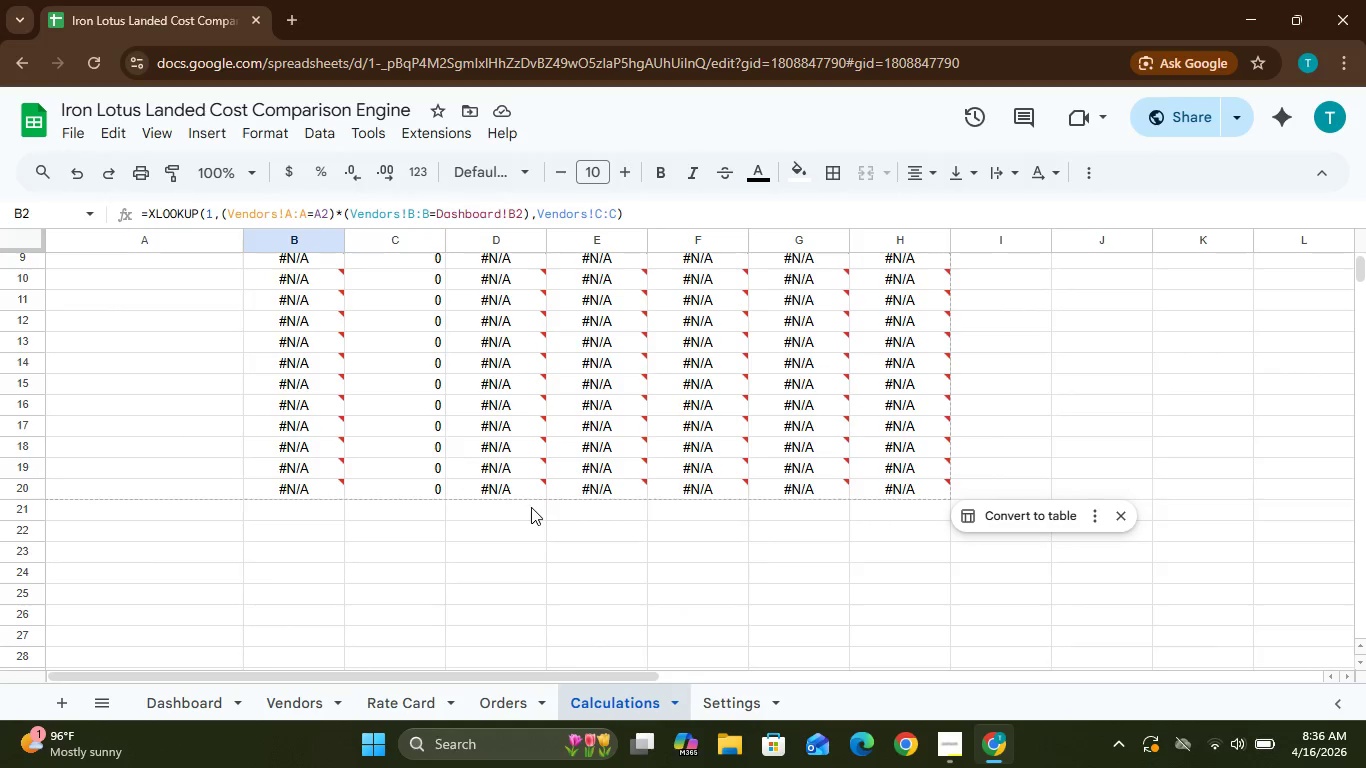 
left_click([290, 287])
 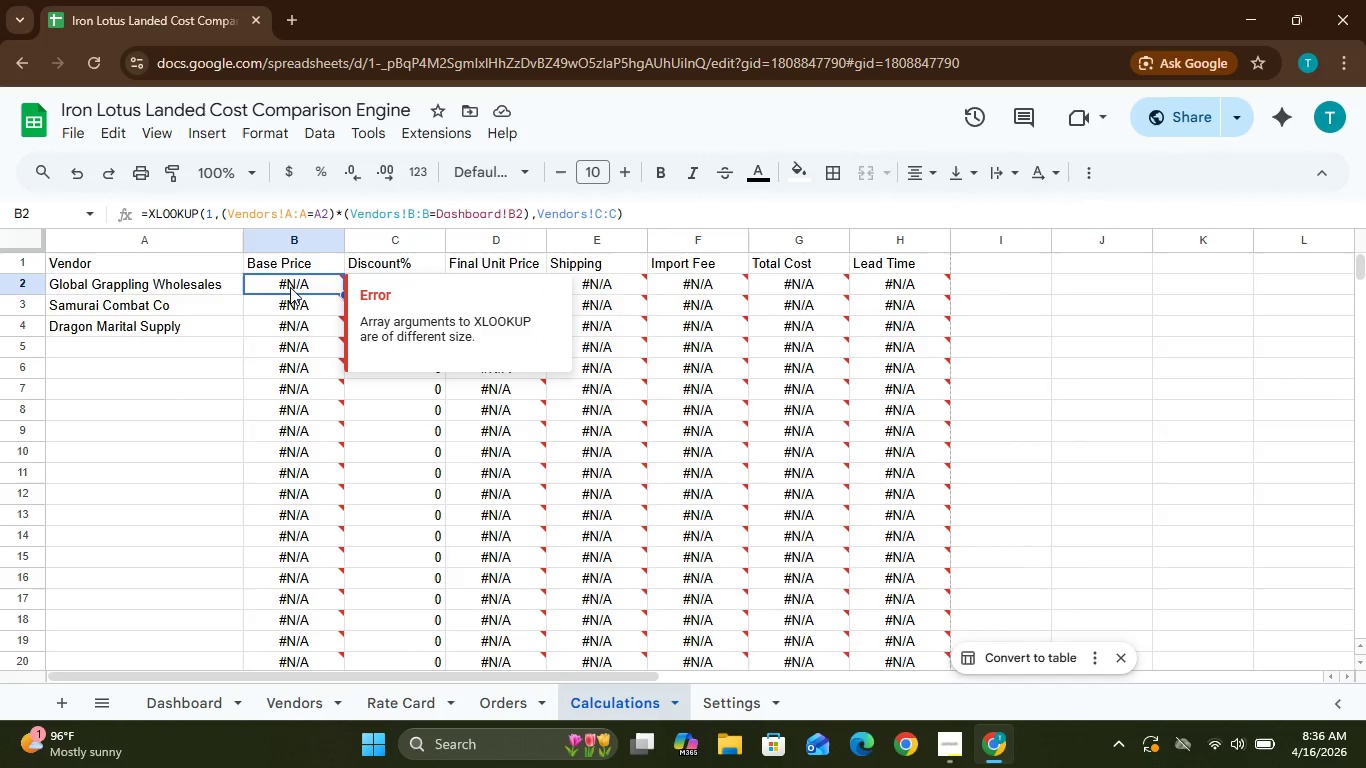 
double_click([290, 287])
 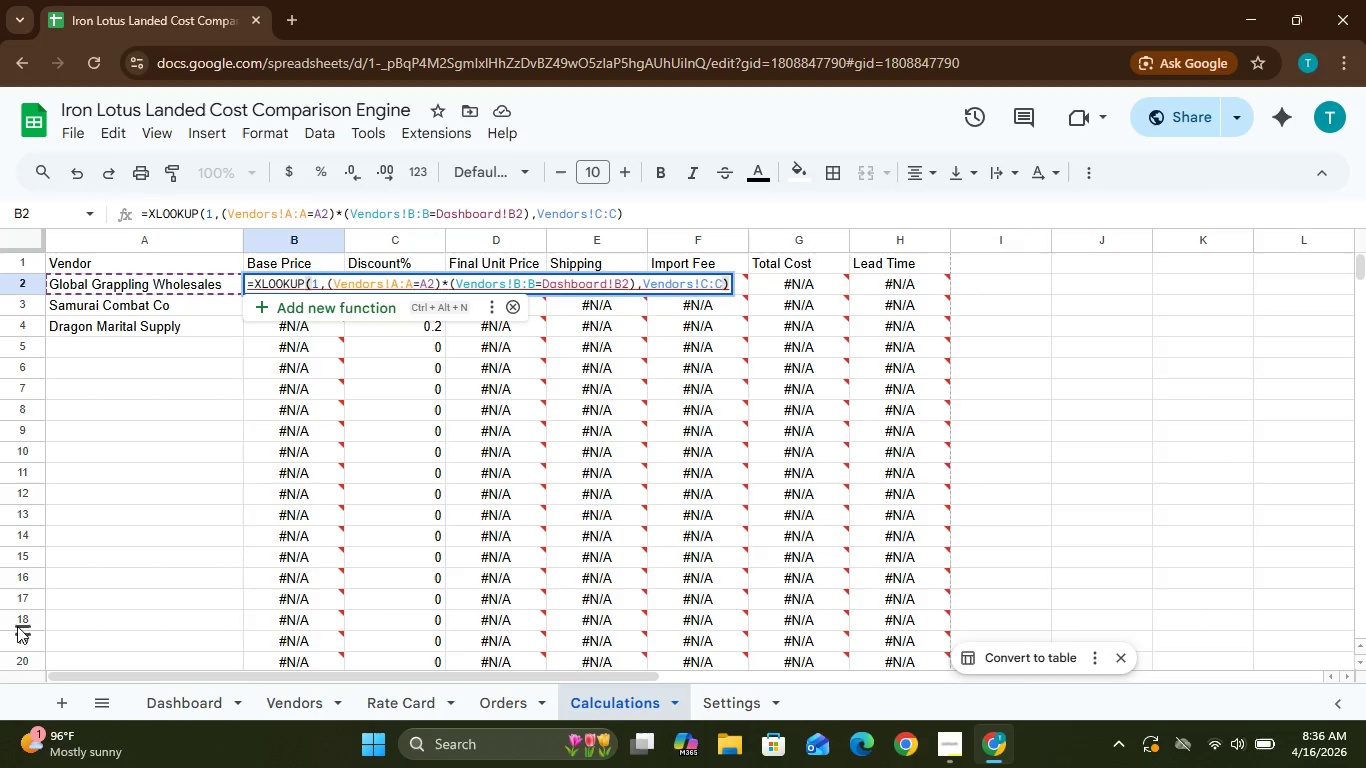 
wait(28.28)
 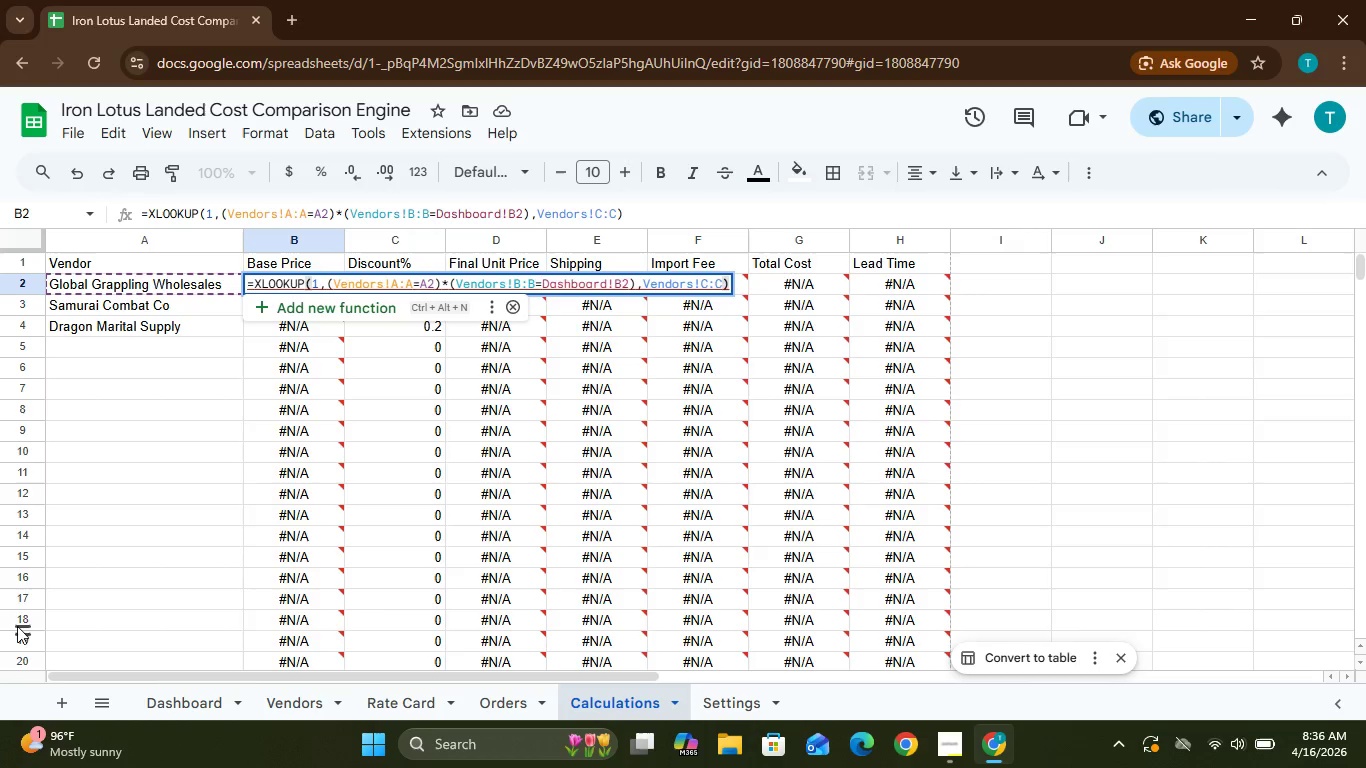 
left_click([183, 684])
 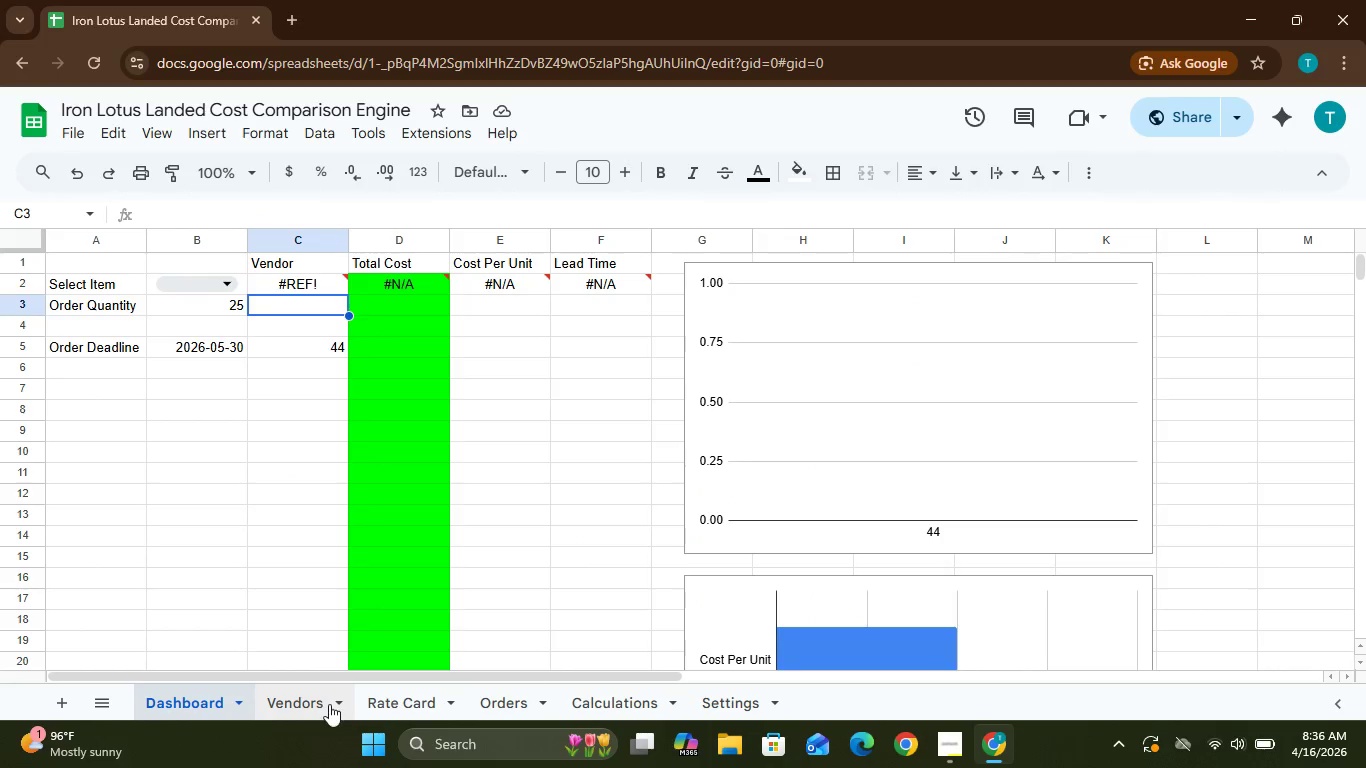 
left_click([321, 709])
 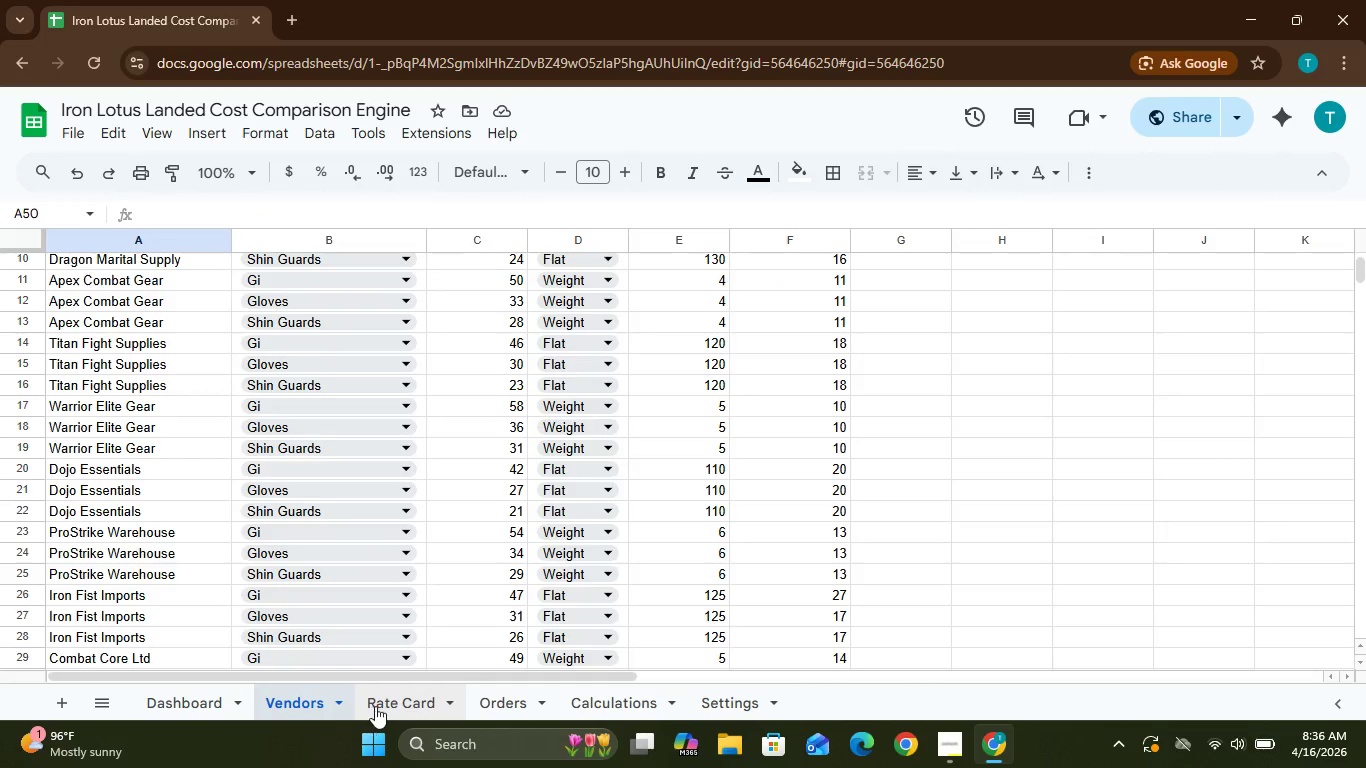 
left_click([377, 707])
 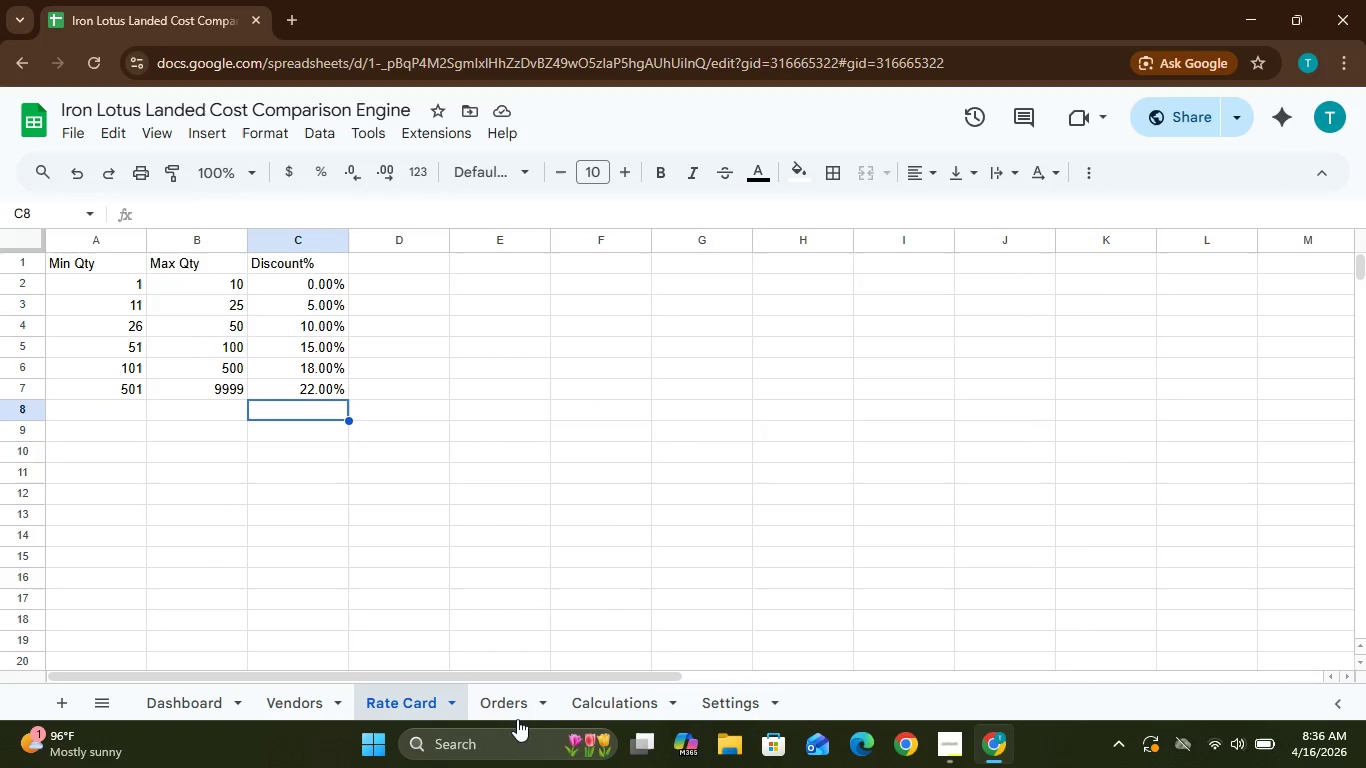 
left_click([517, 709])
 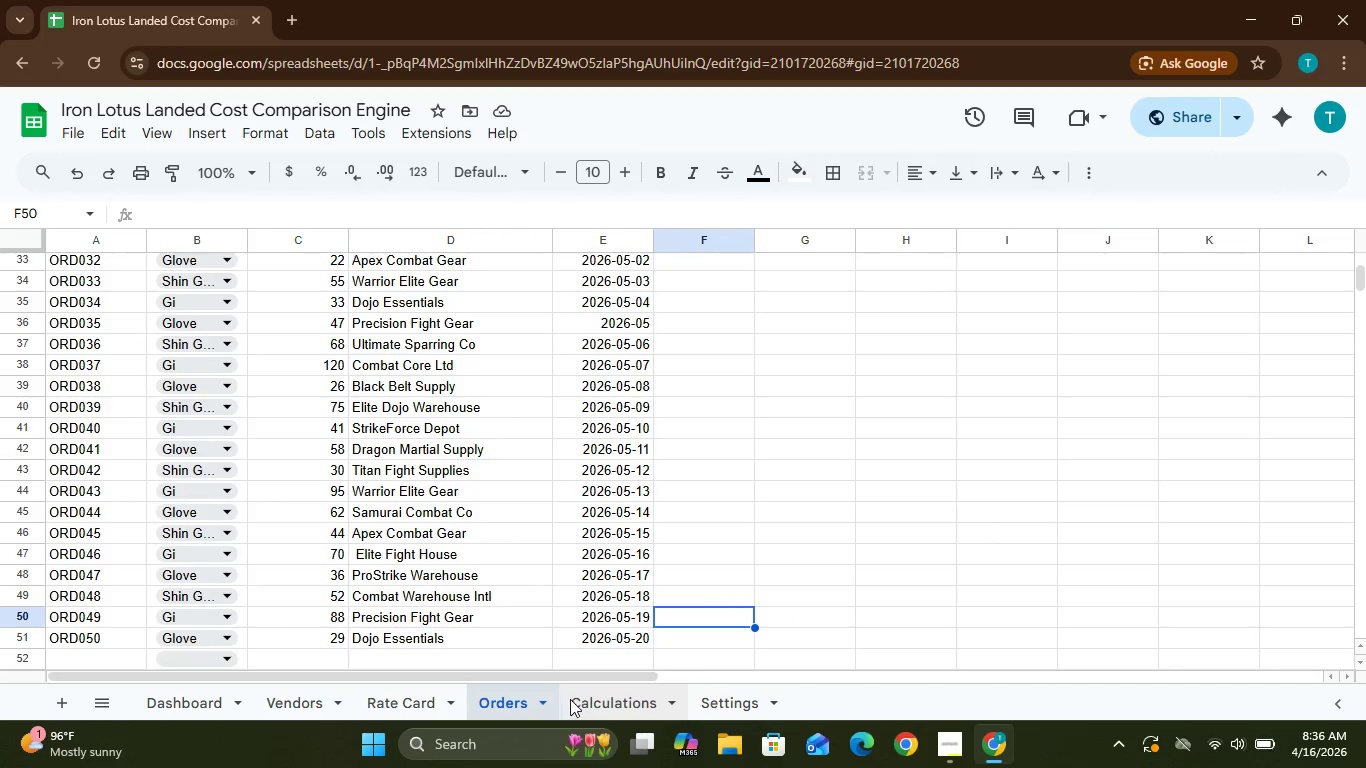 
left_click([574, 695])
 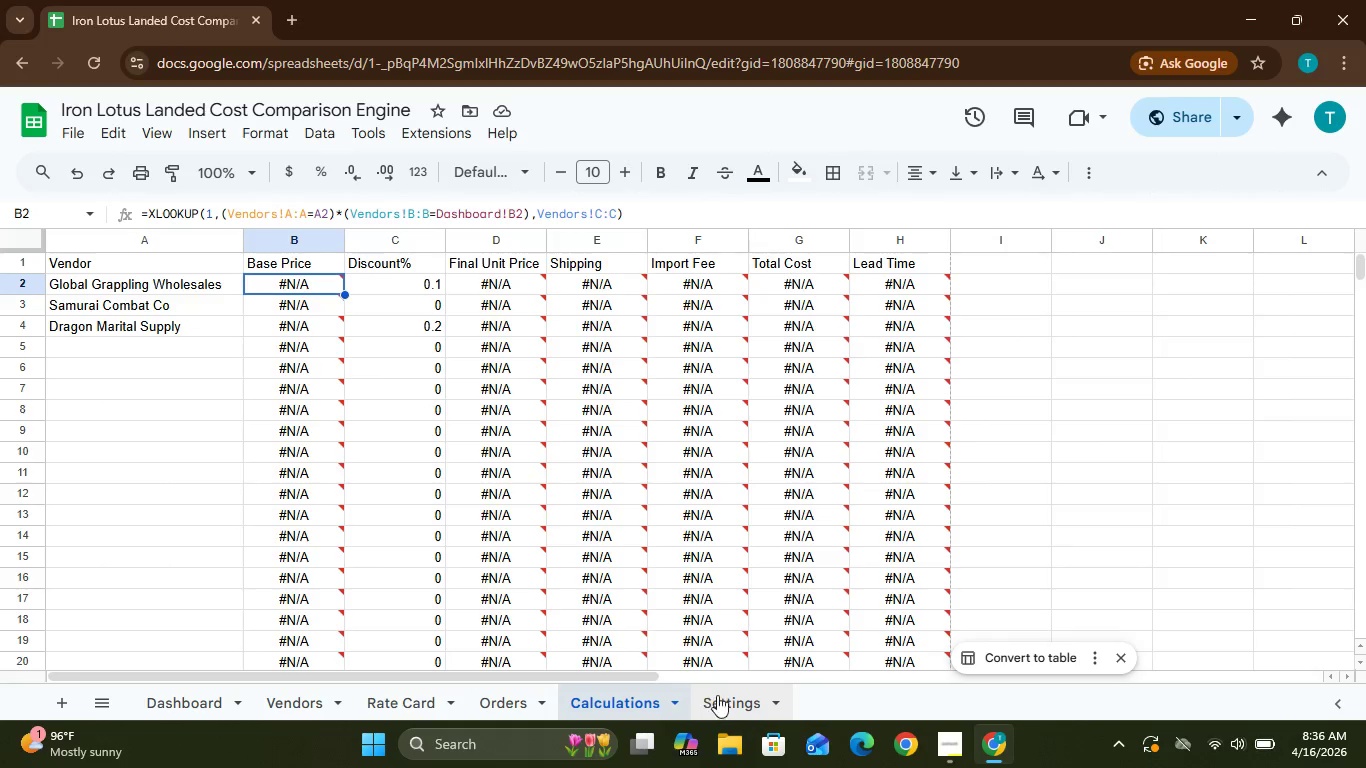 
left_click([723, 692])
 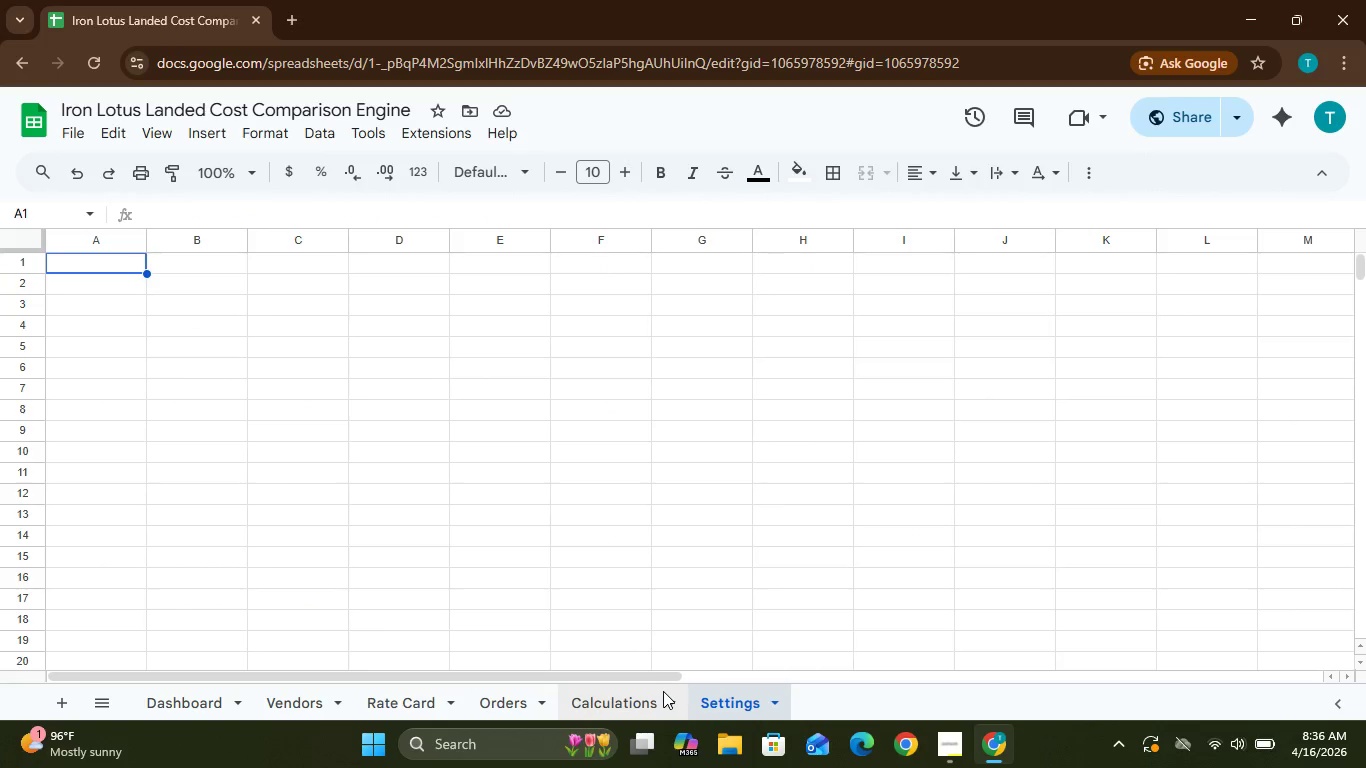 
left_click([663, 693])
 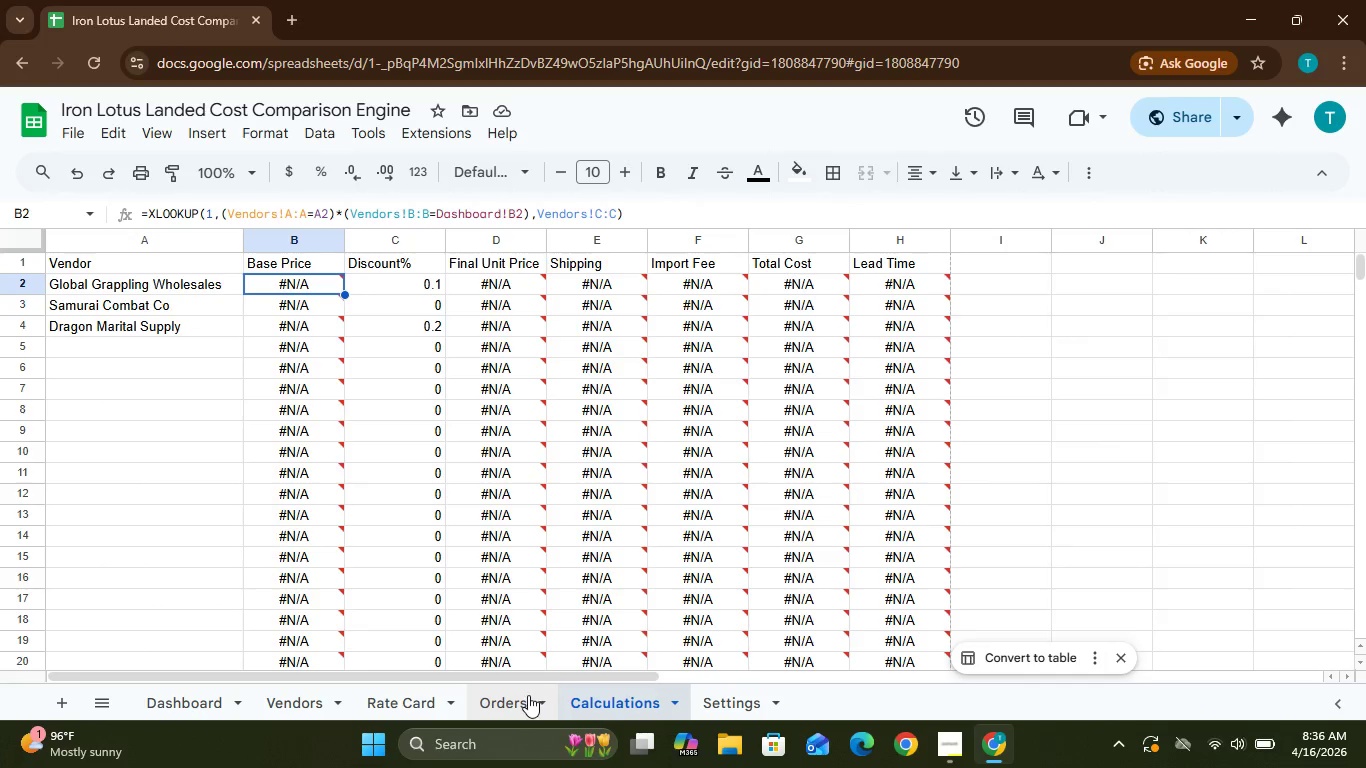 
left_click([527, 695])
 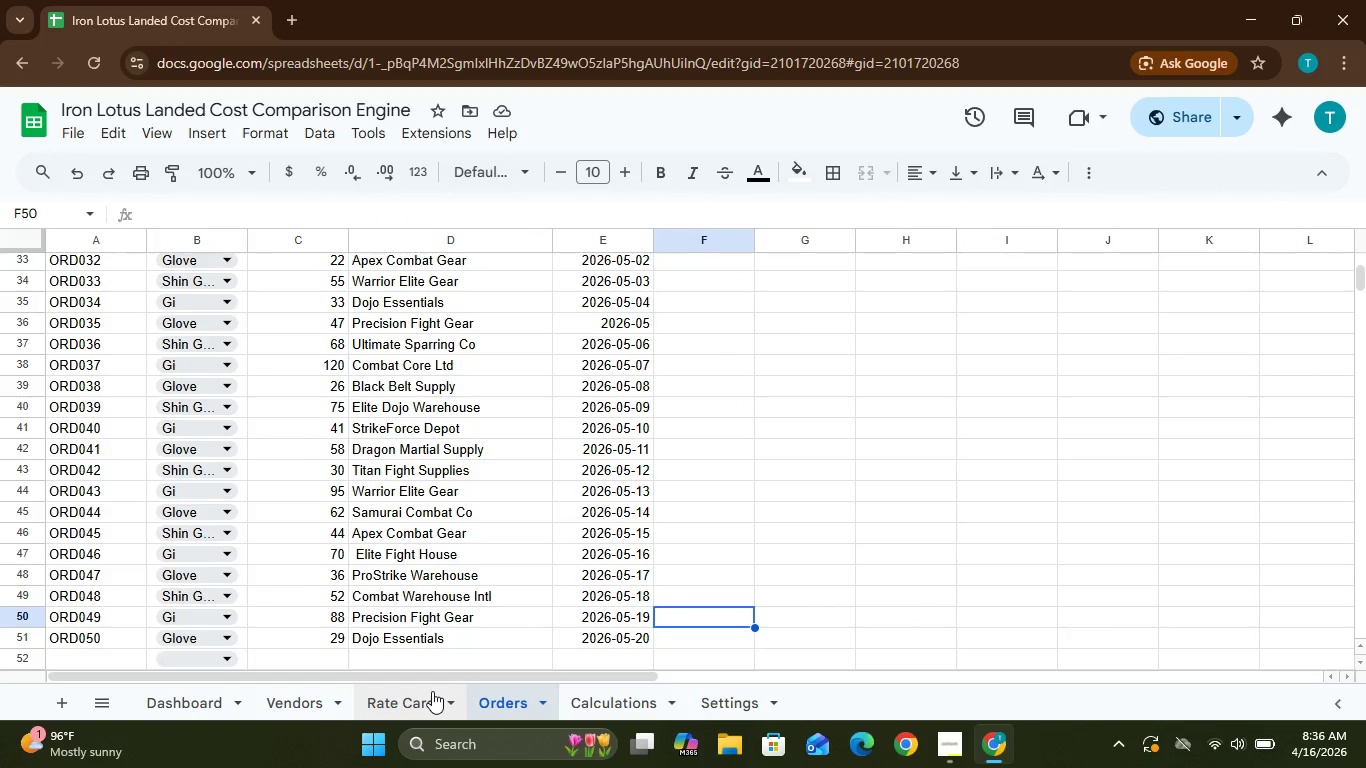 
left_click([432, 691])
 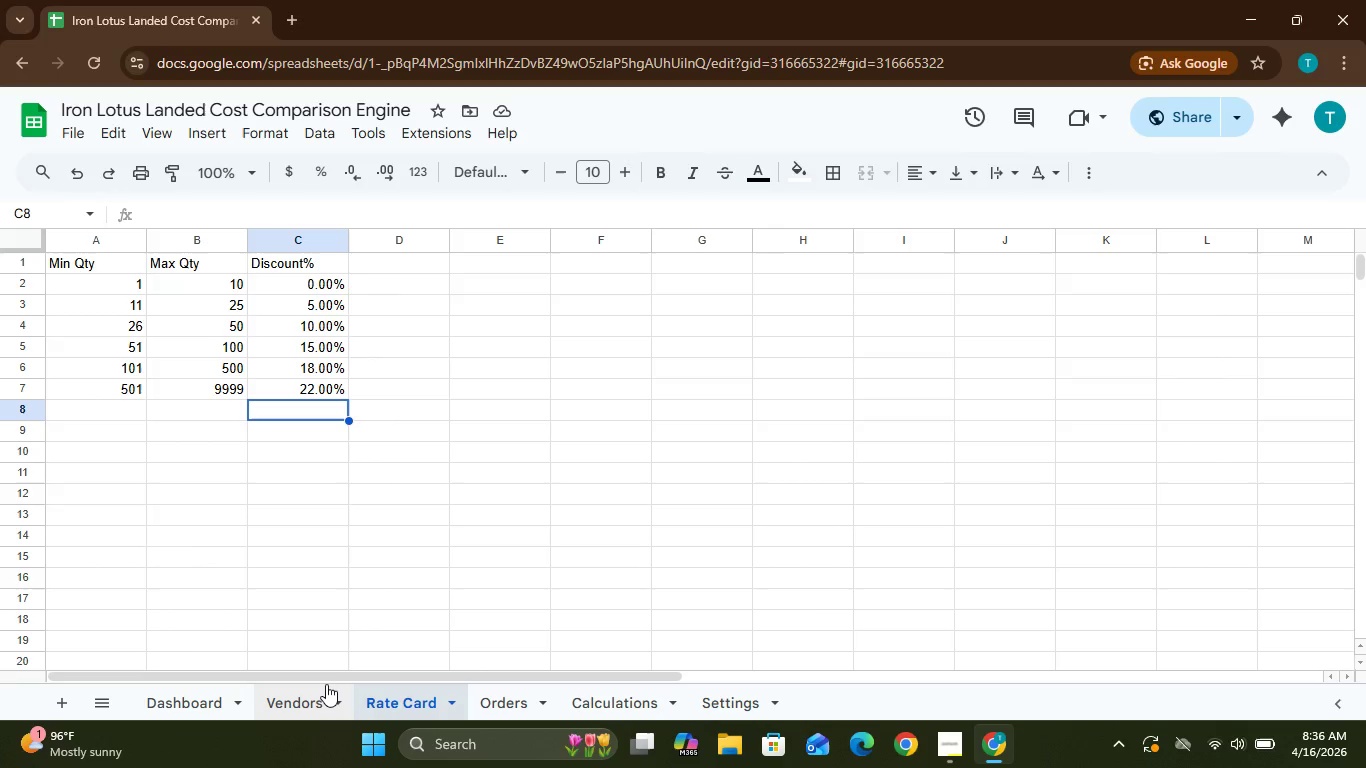 
left_click([321, 684])
 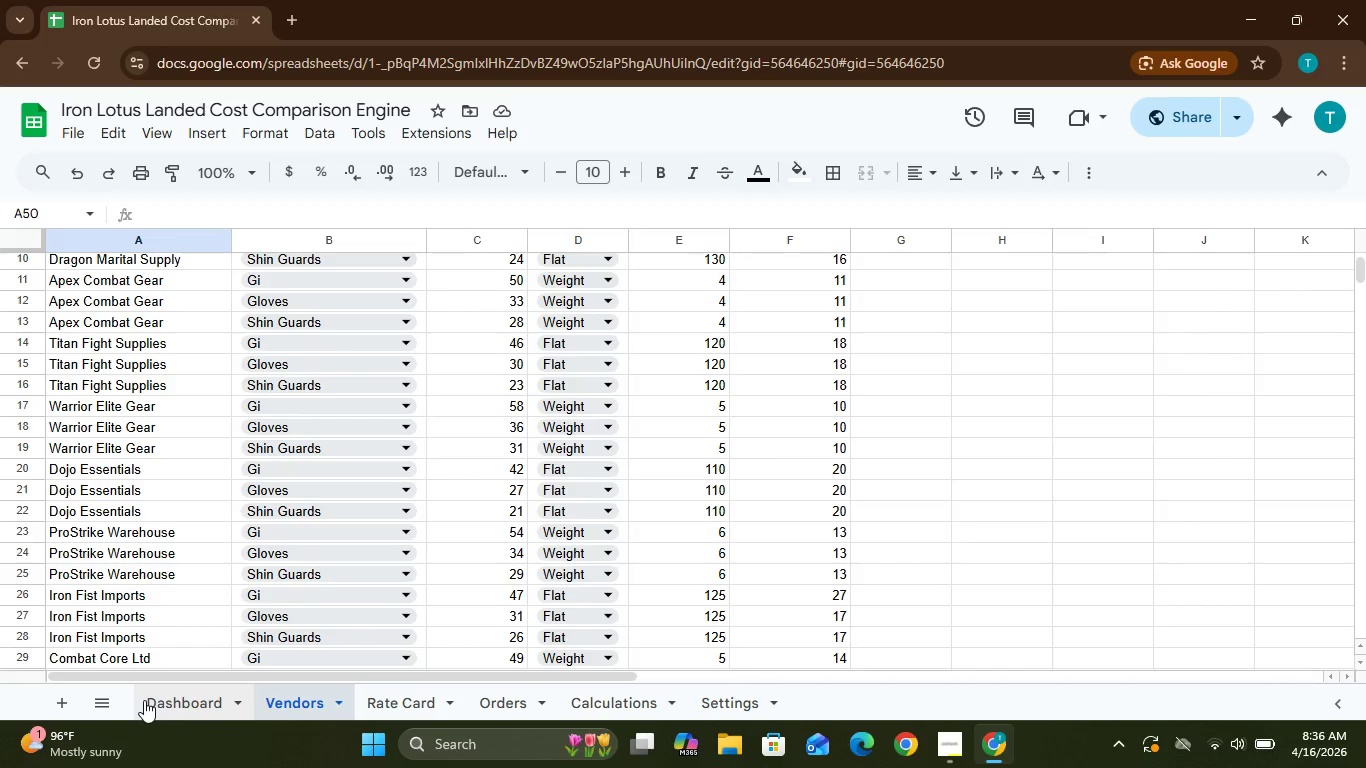 
left_click([144, 700])
 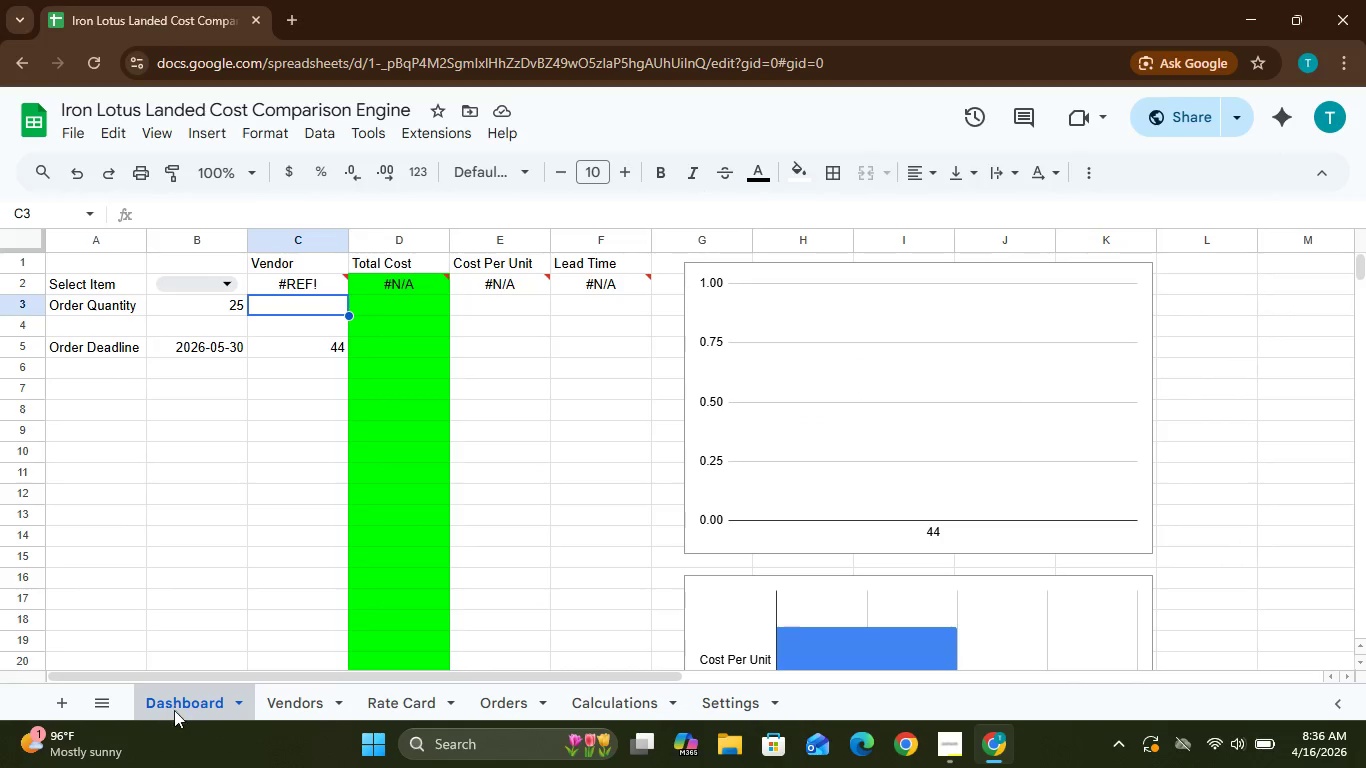 
left_click([290, 712])
 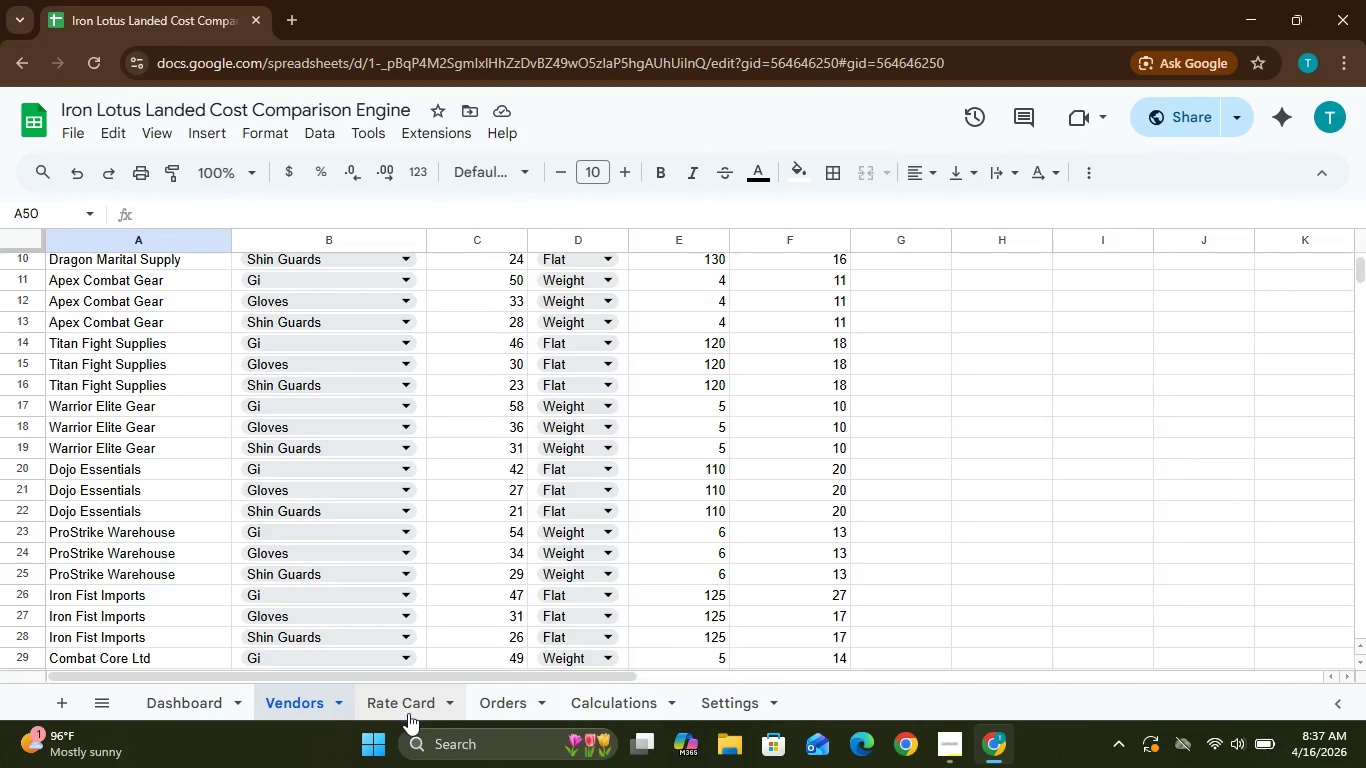 
left_click([419, 713])
 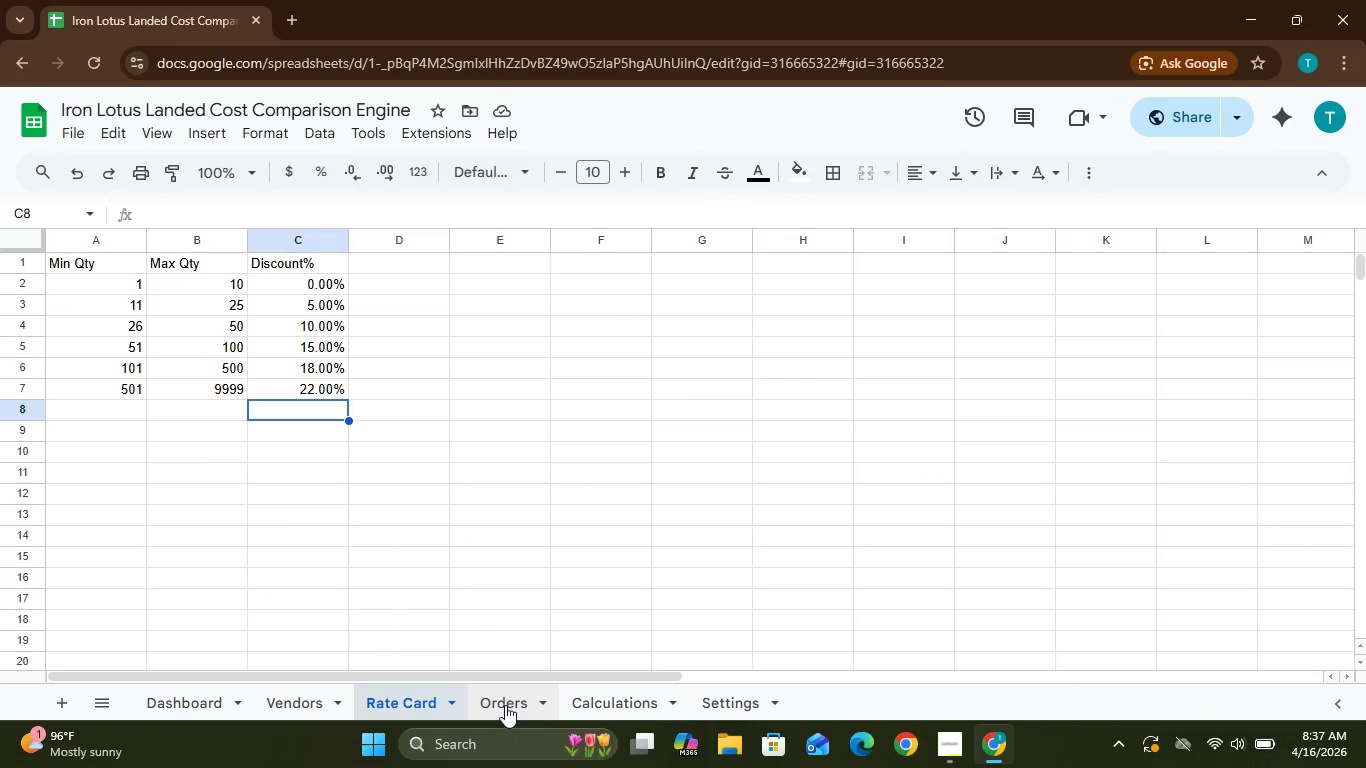 
left_click([513, 705])
 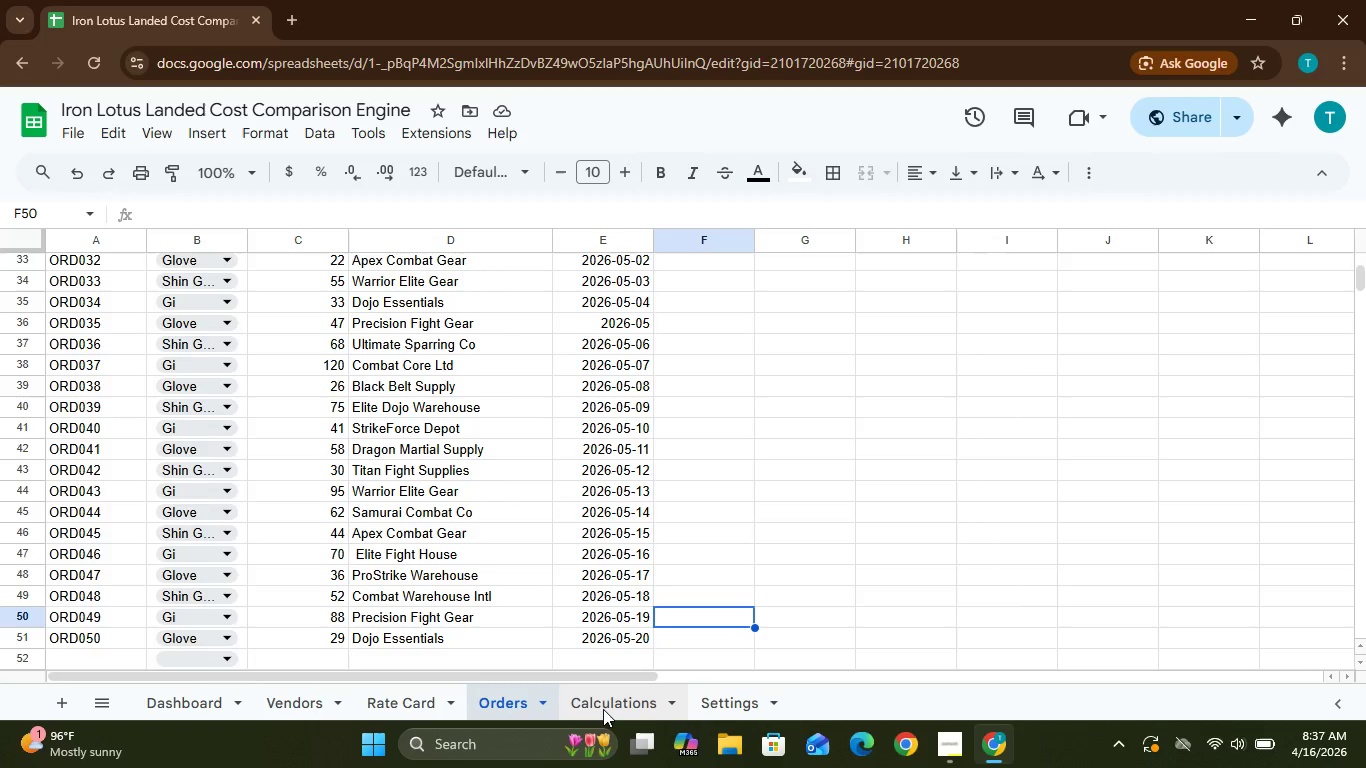 
left_click([603, 709])
 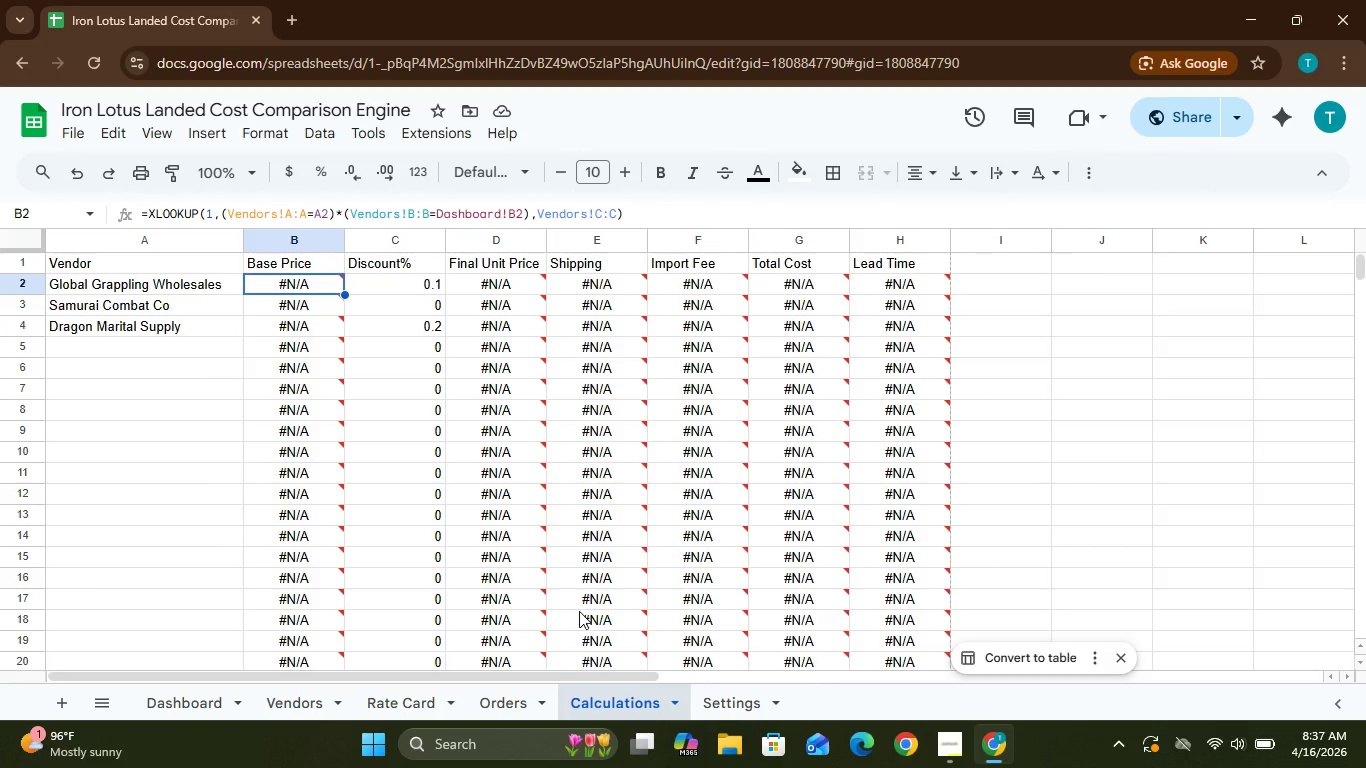 
wait(9.38)
 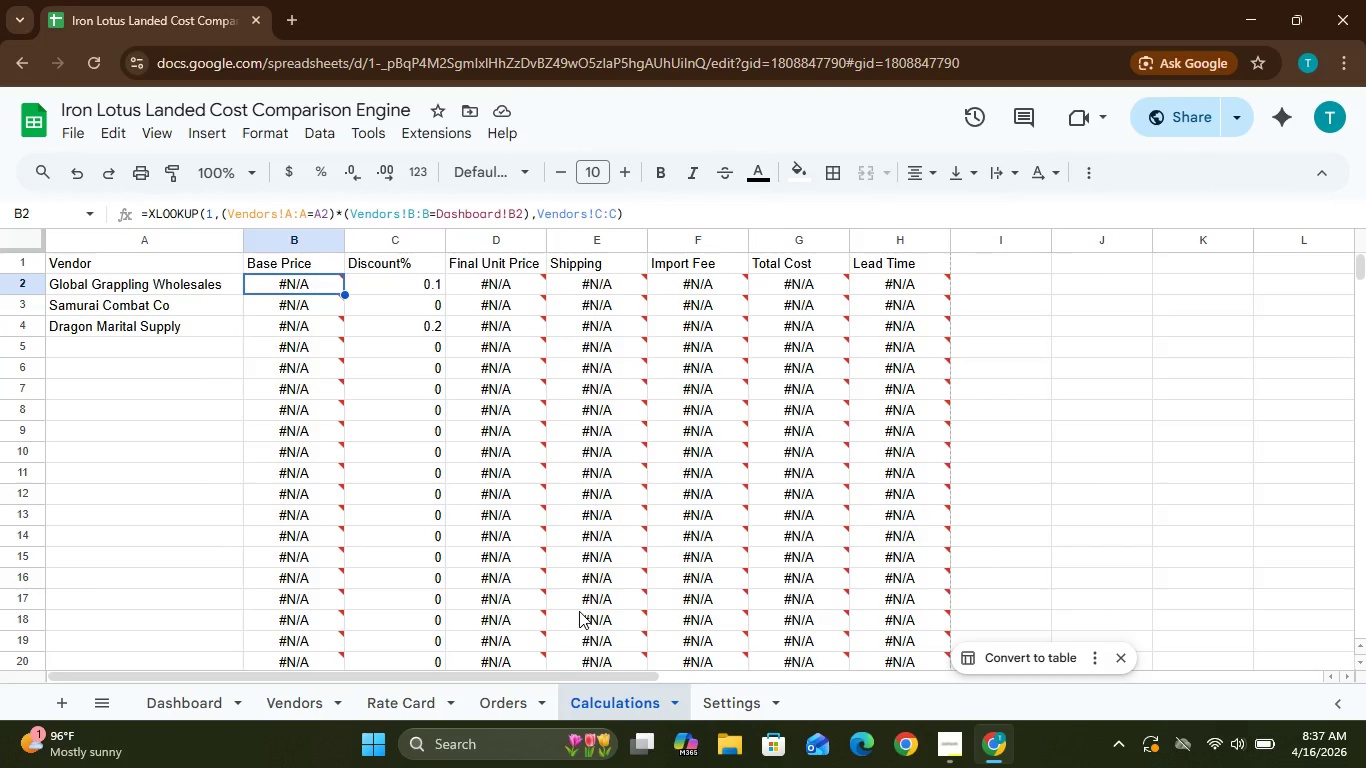 
left_click([513, 703])
 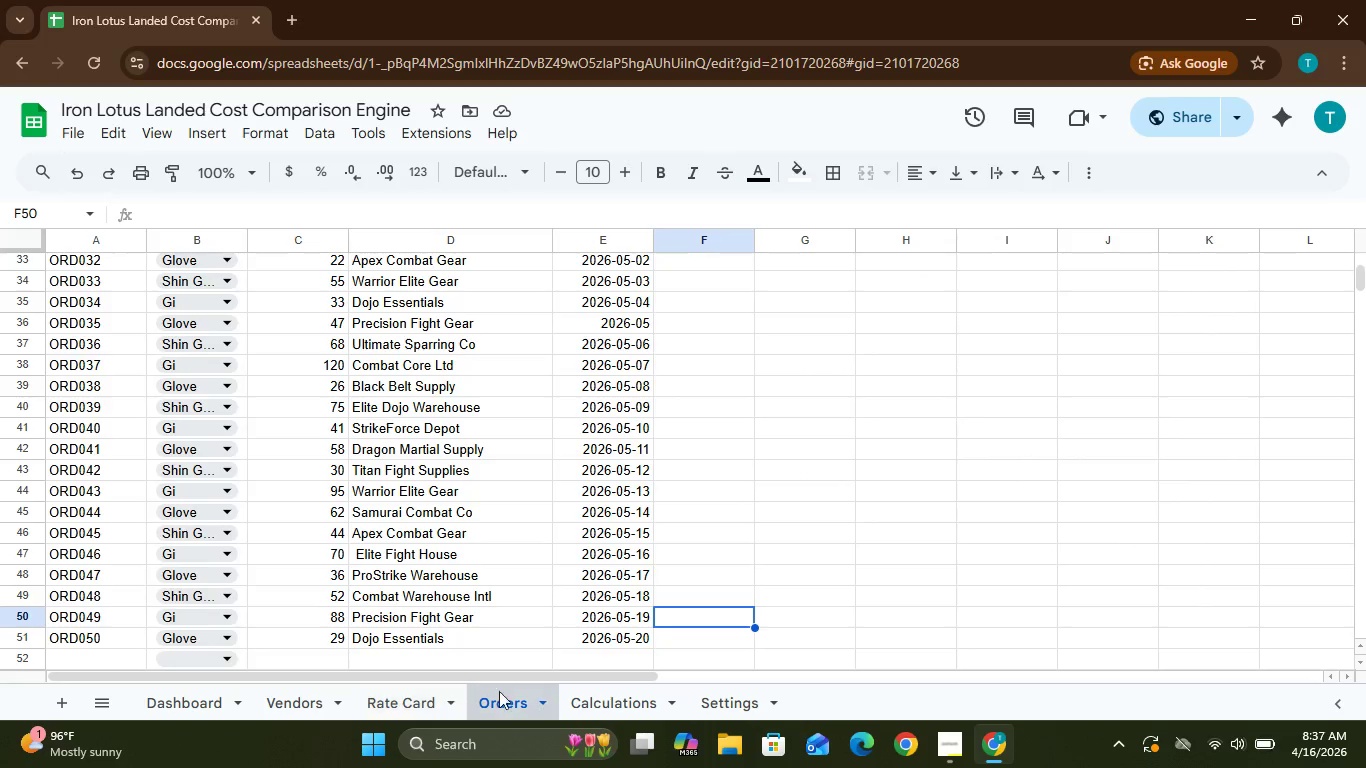 
left_click([587, 697])
 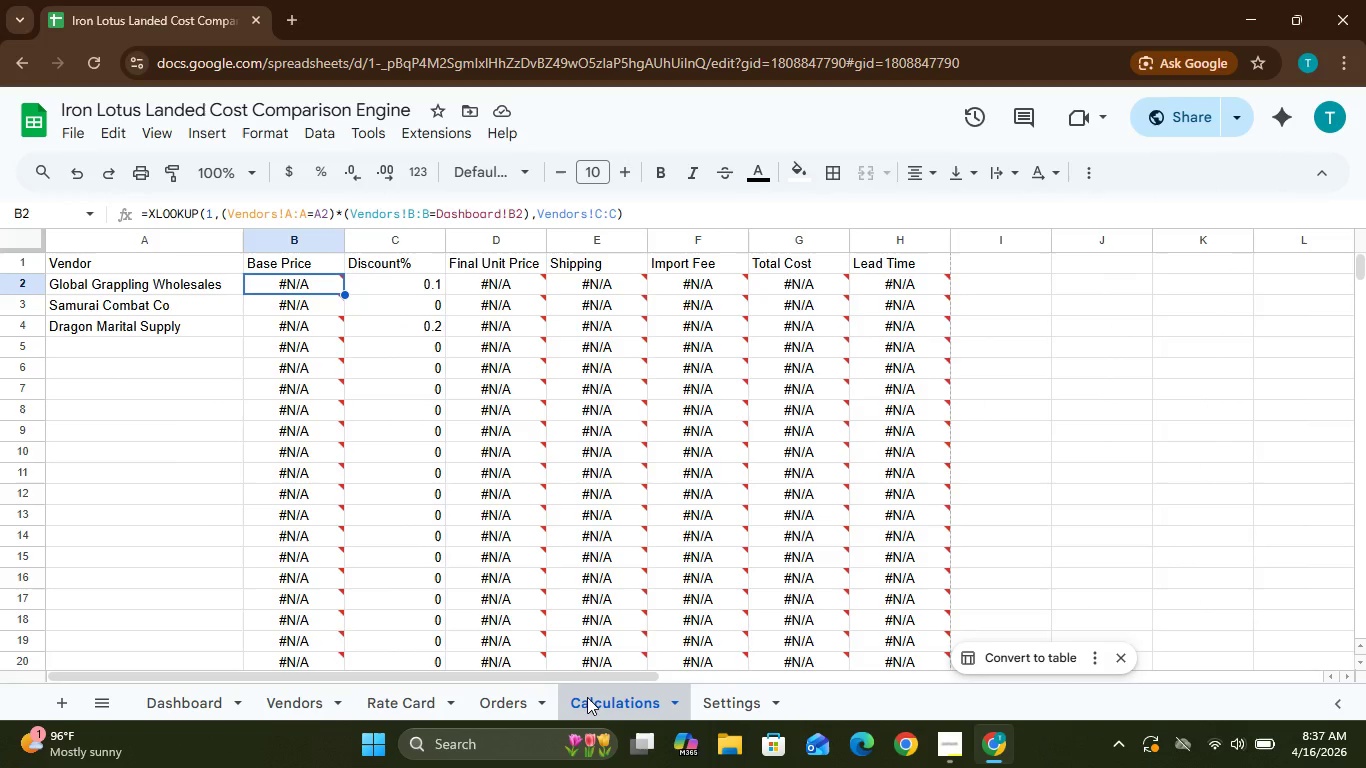 
wait(8.91)
 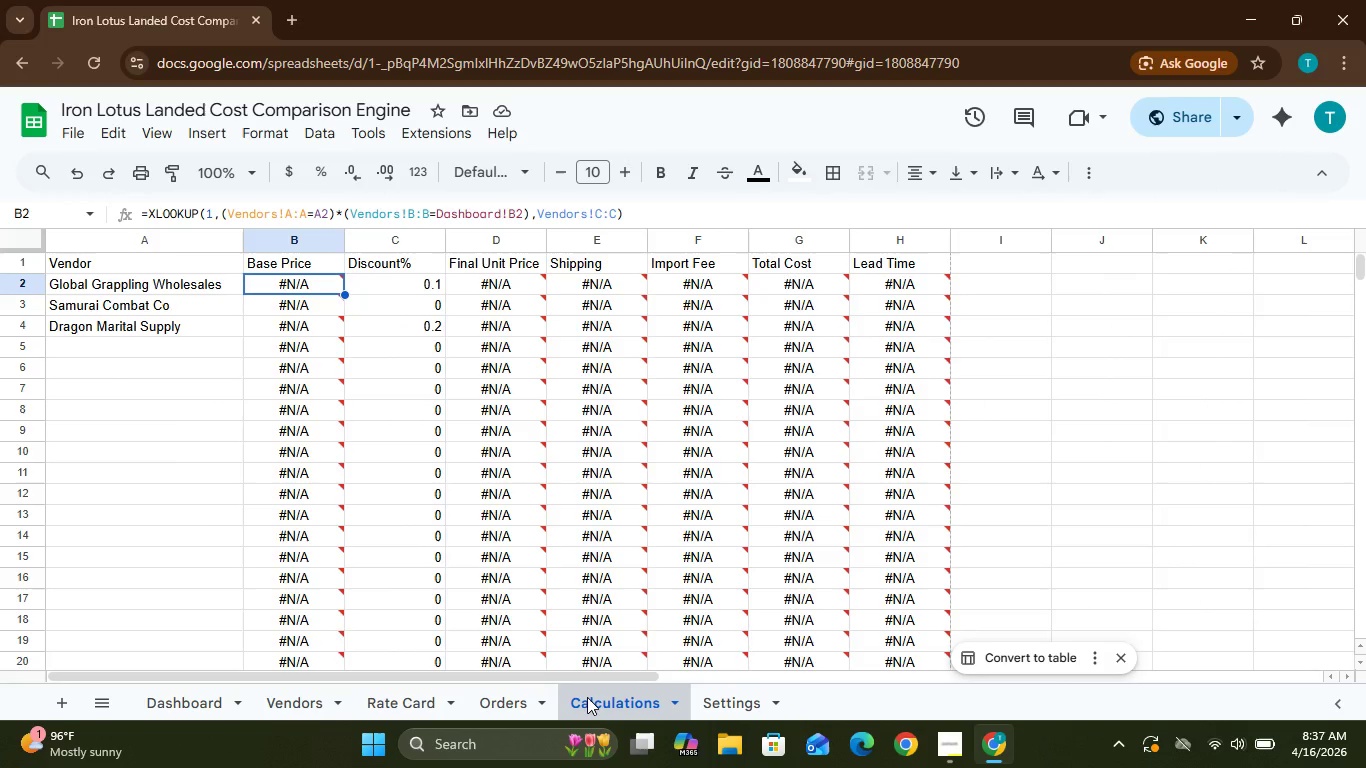 
double_click([311, 288])
 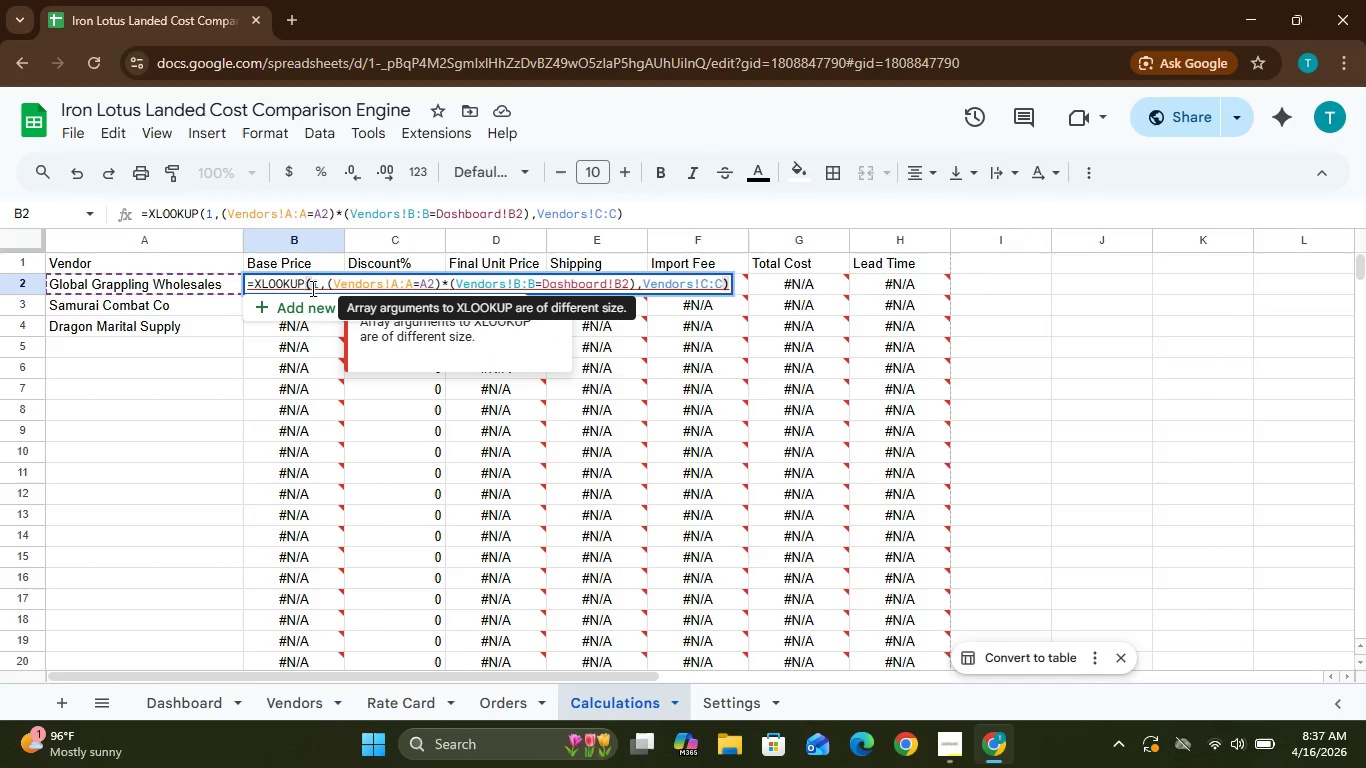 
wait(10.98)
 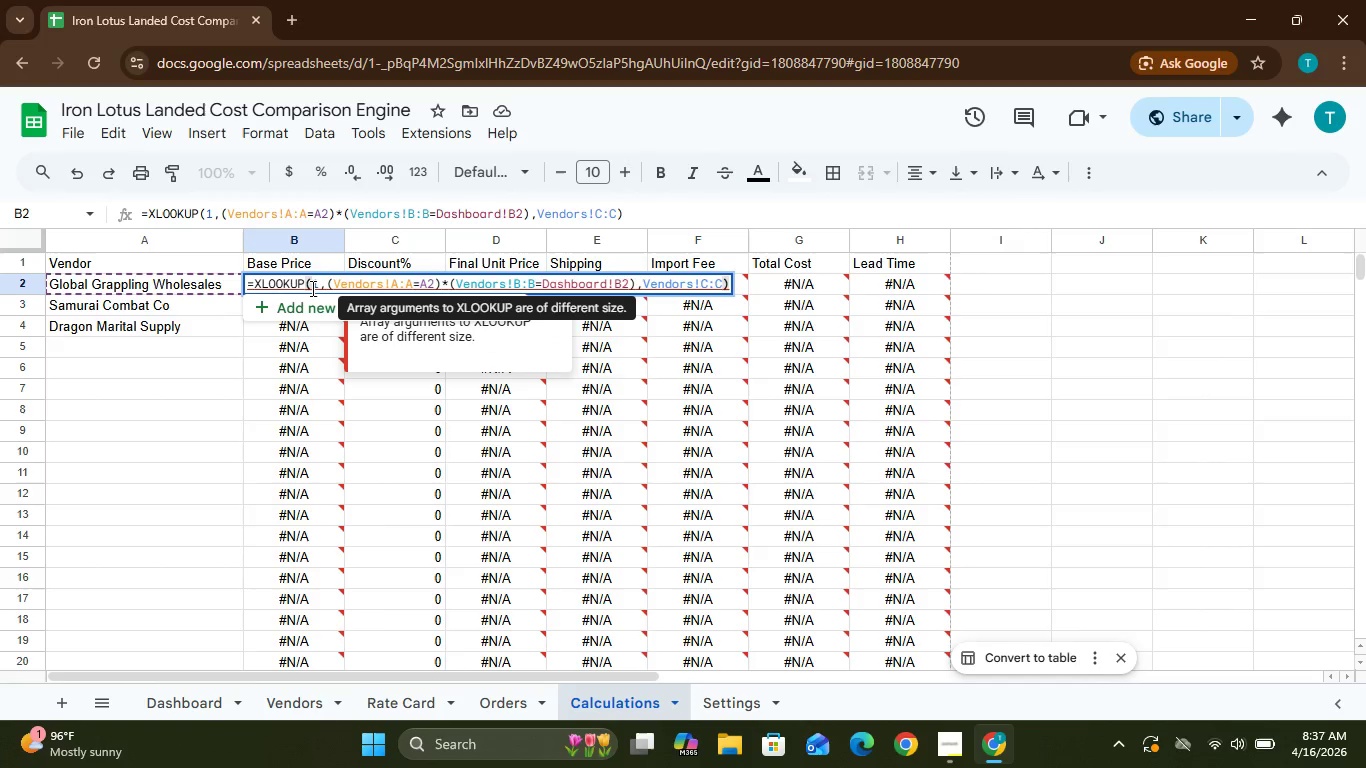 
left_click([894, 635])